 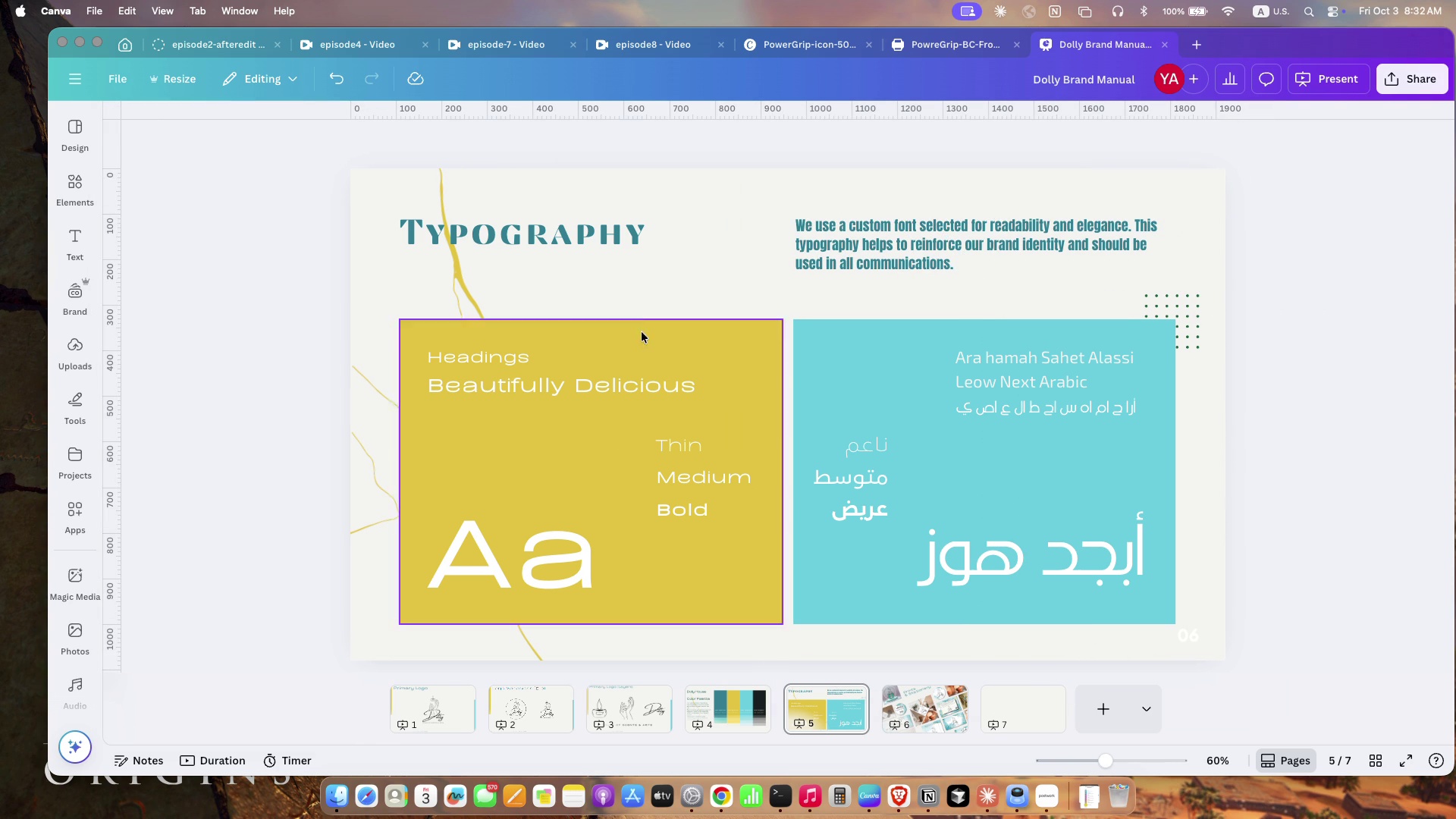 
left_click([392, 321])
 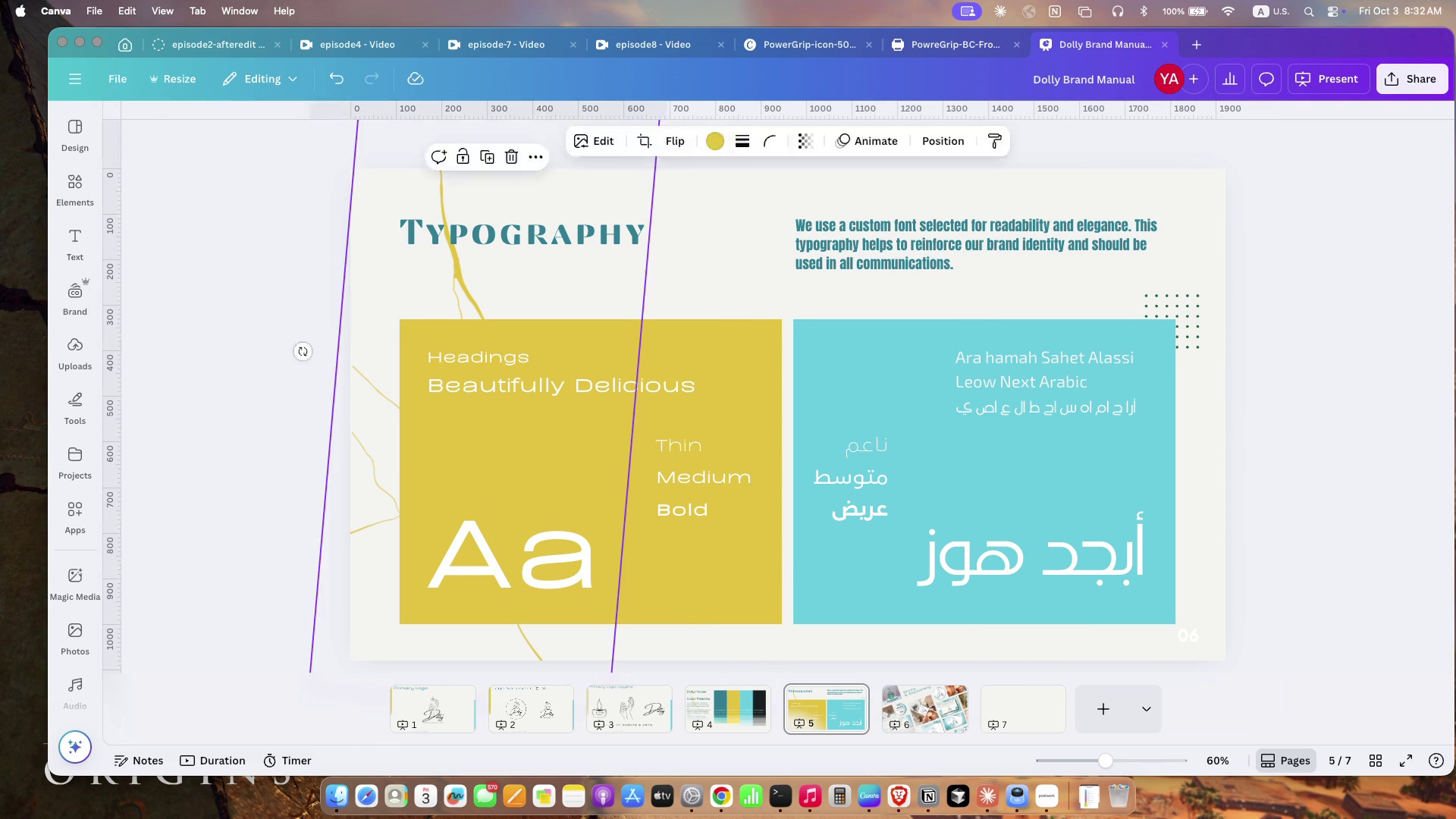 
key(Backspace)
 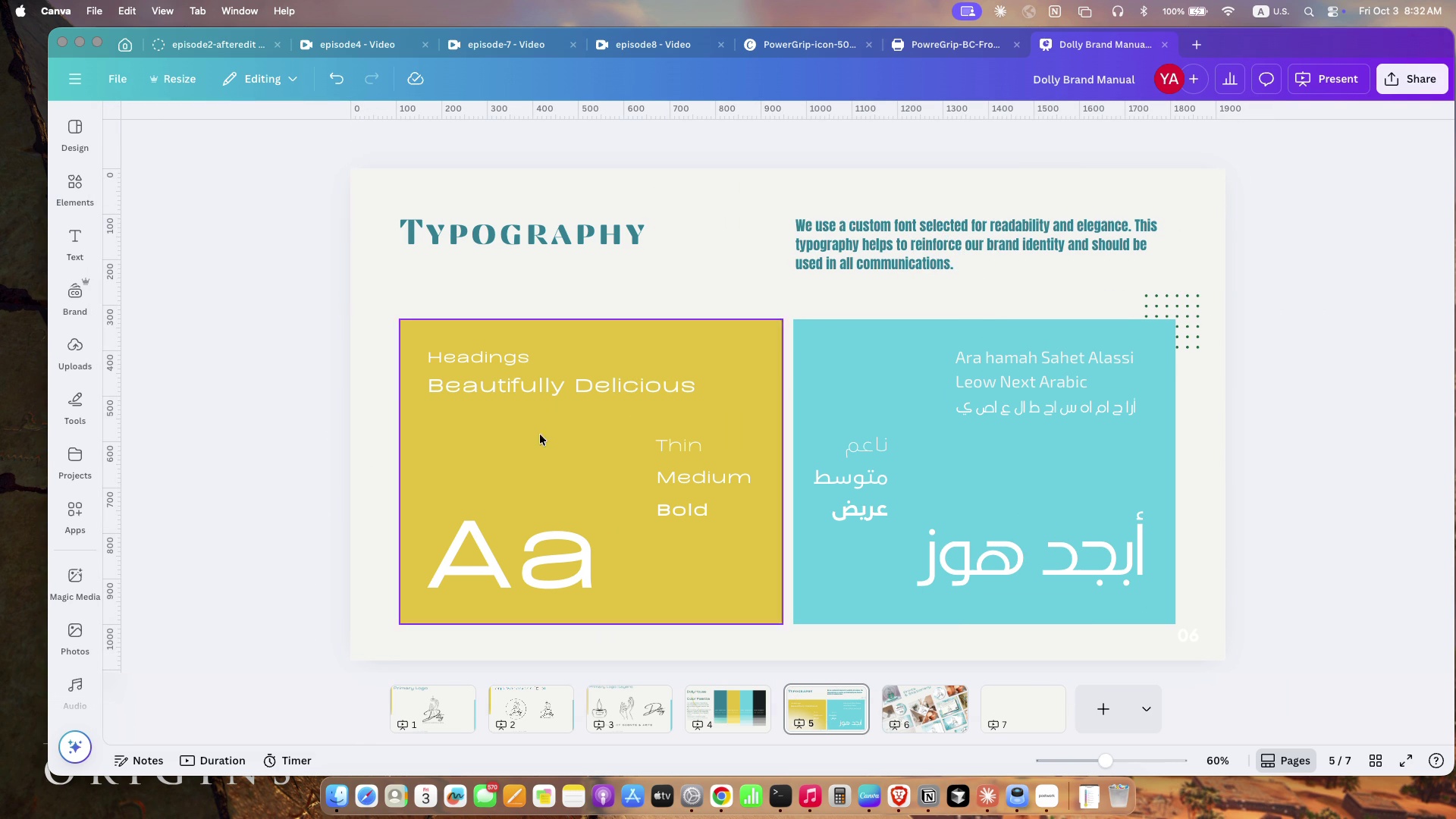 
left_click([483, 492])
 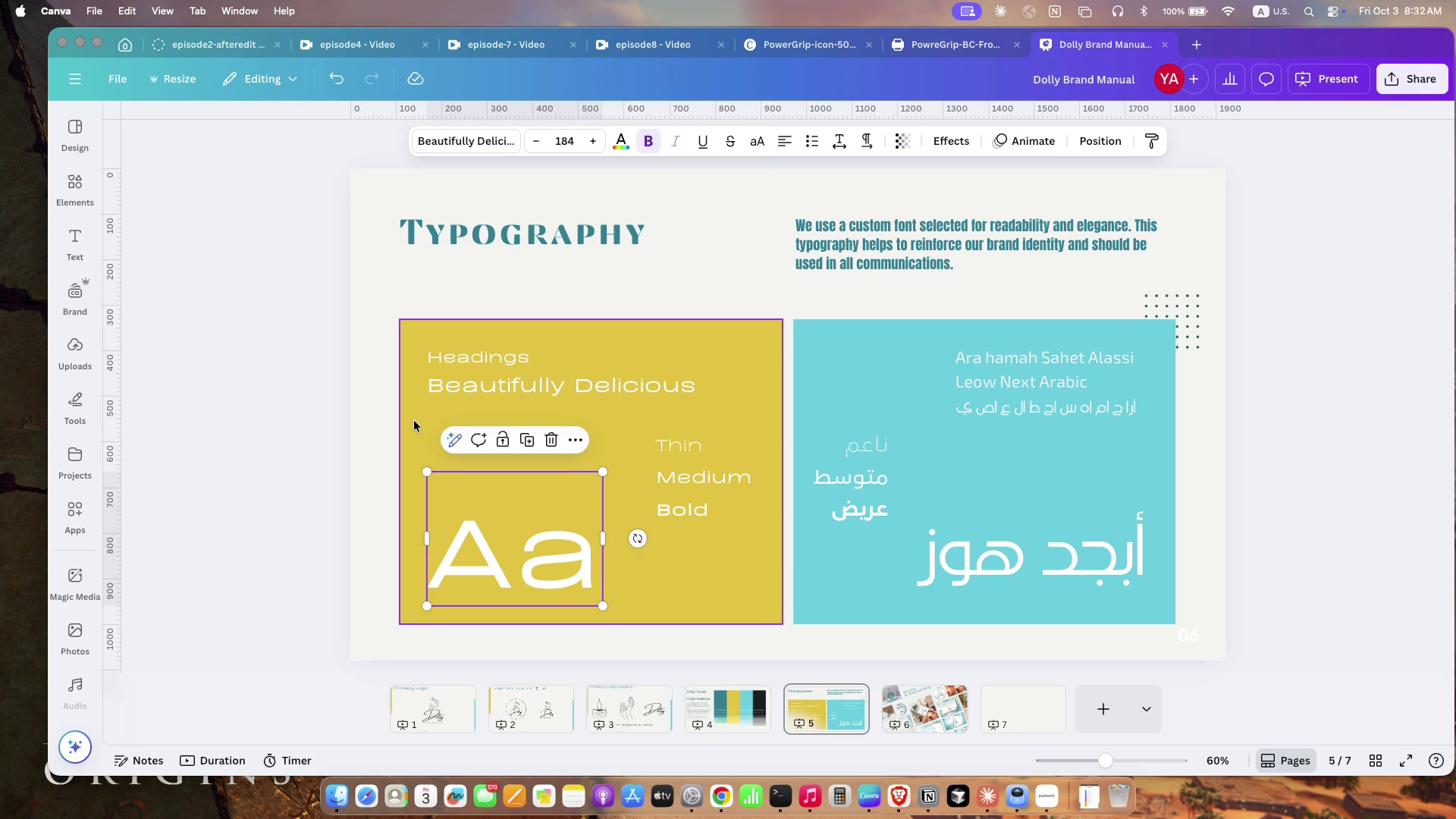 
left_click([409, 417])
 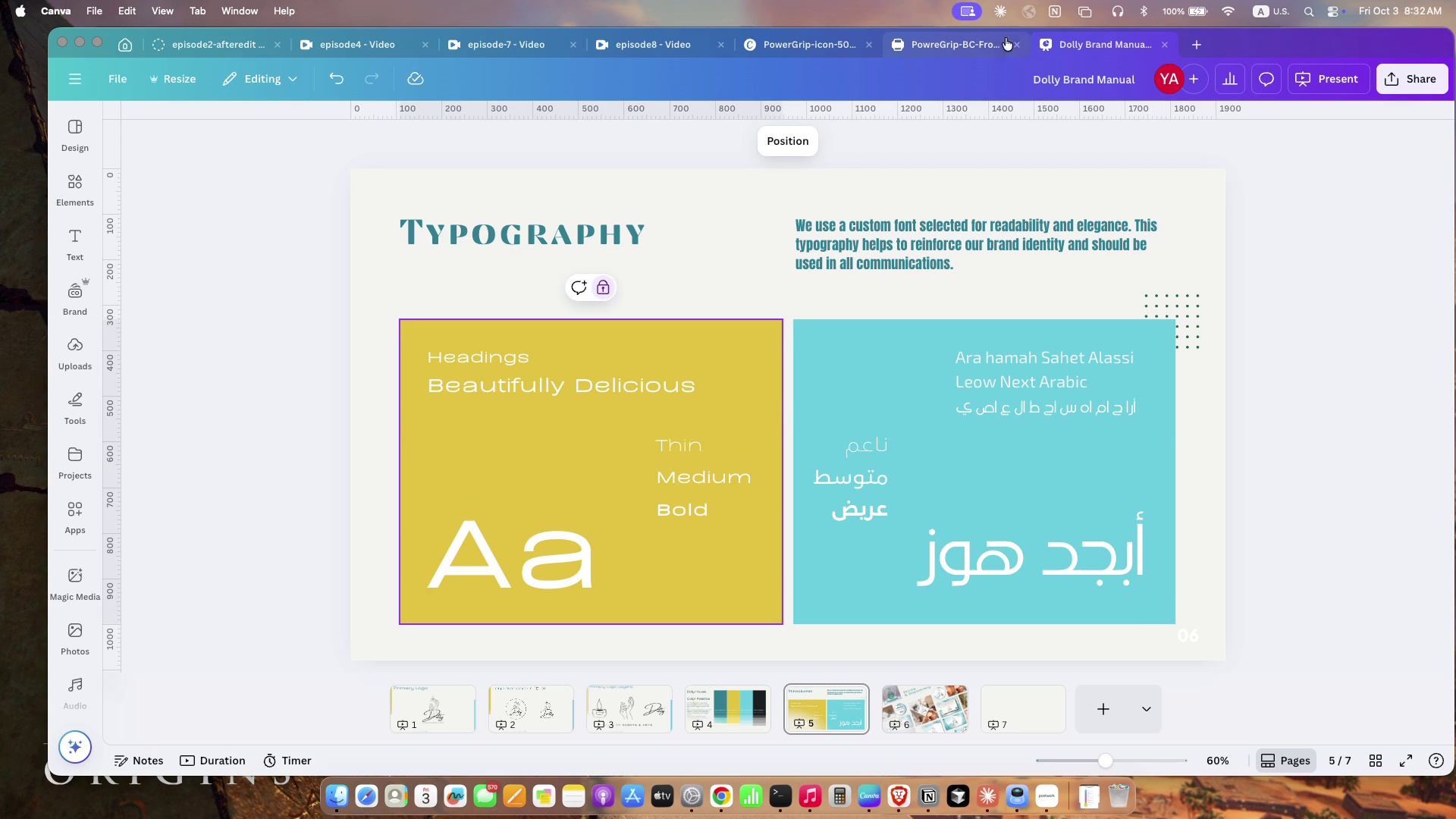 
left_click([969, 49])
 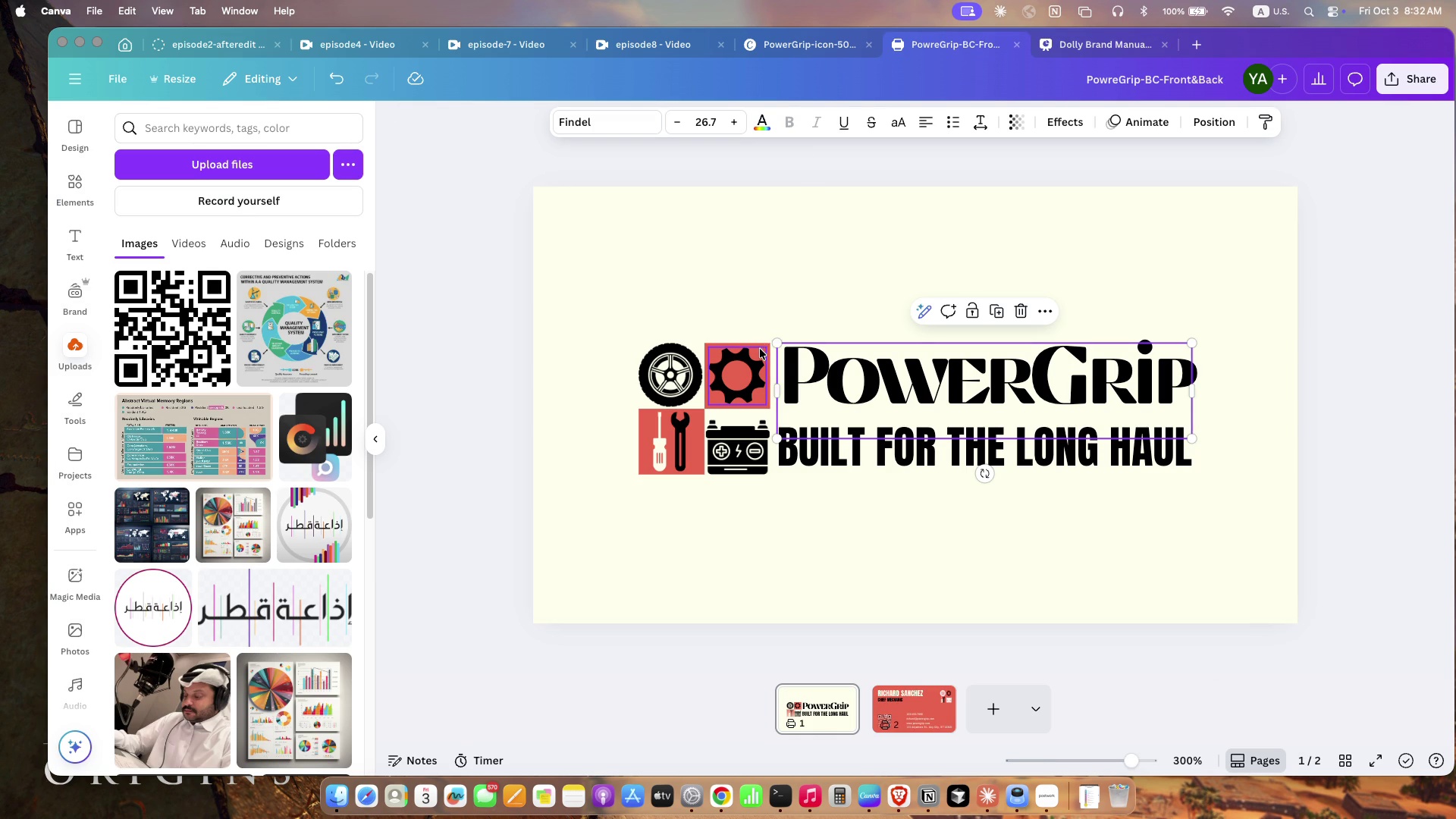 
left_click([767, 346])
 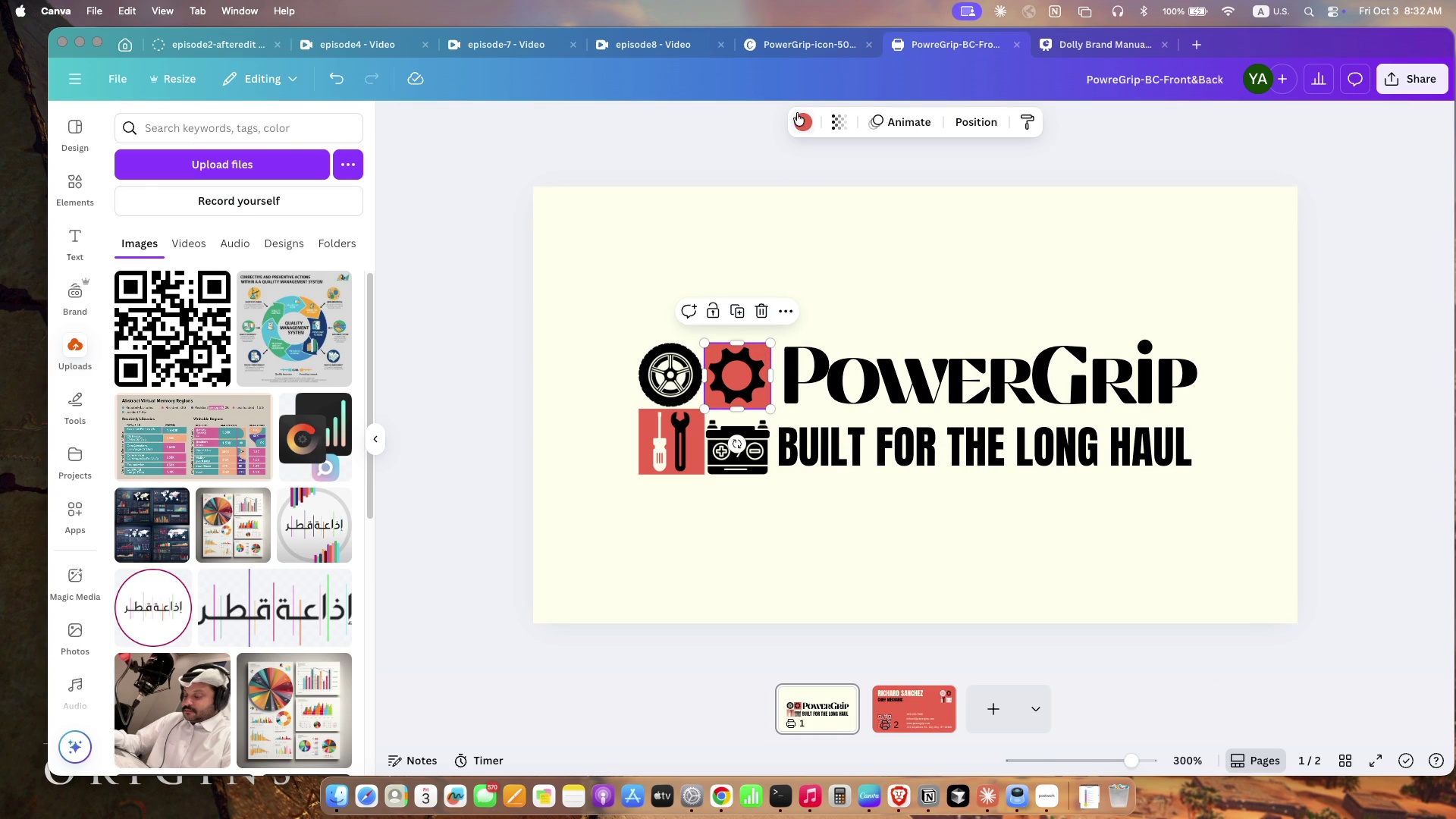 
left_click([799, 117])
 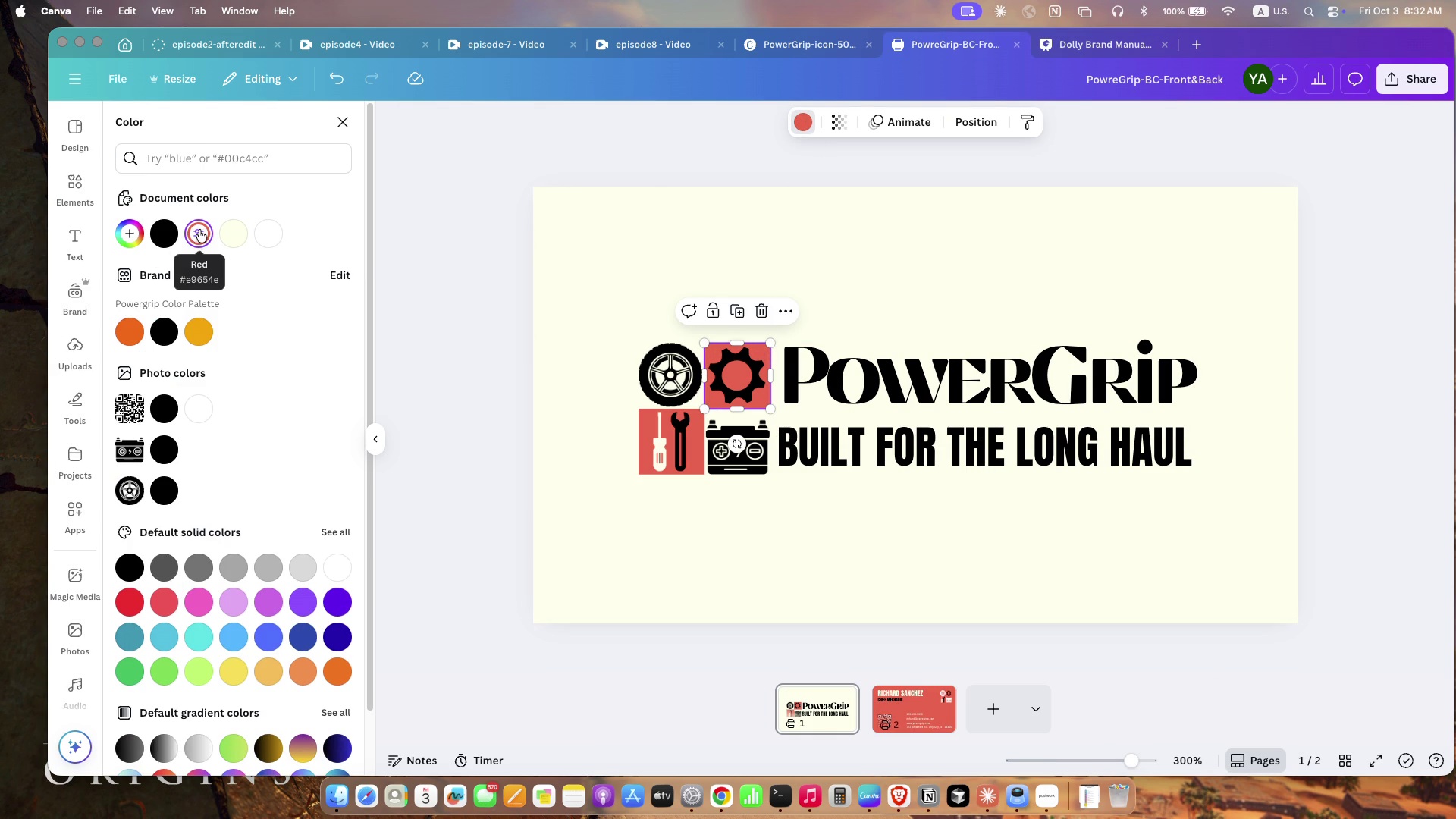 
double_click([202, 231])
 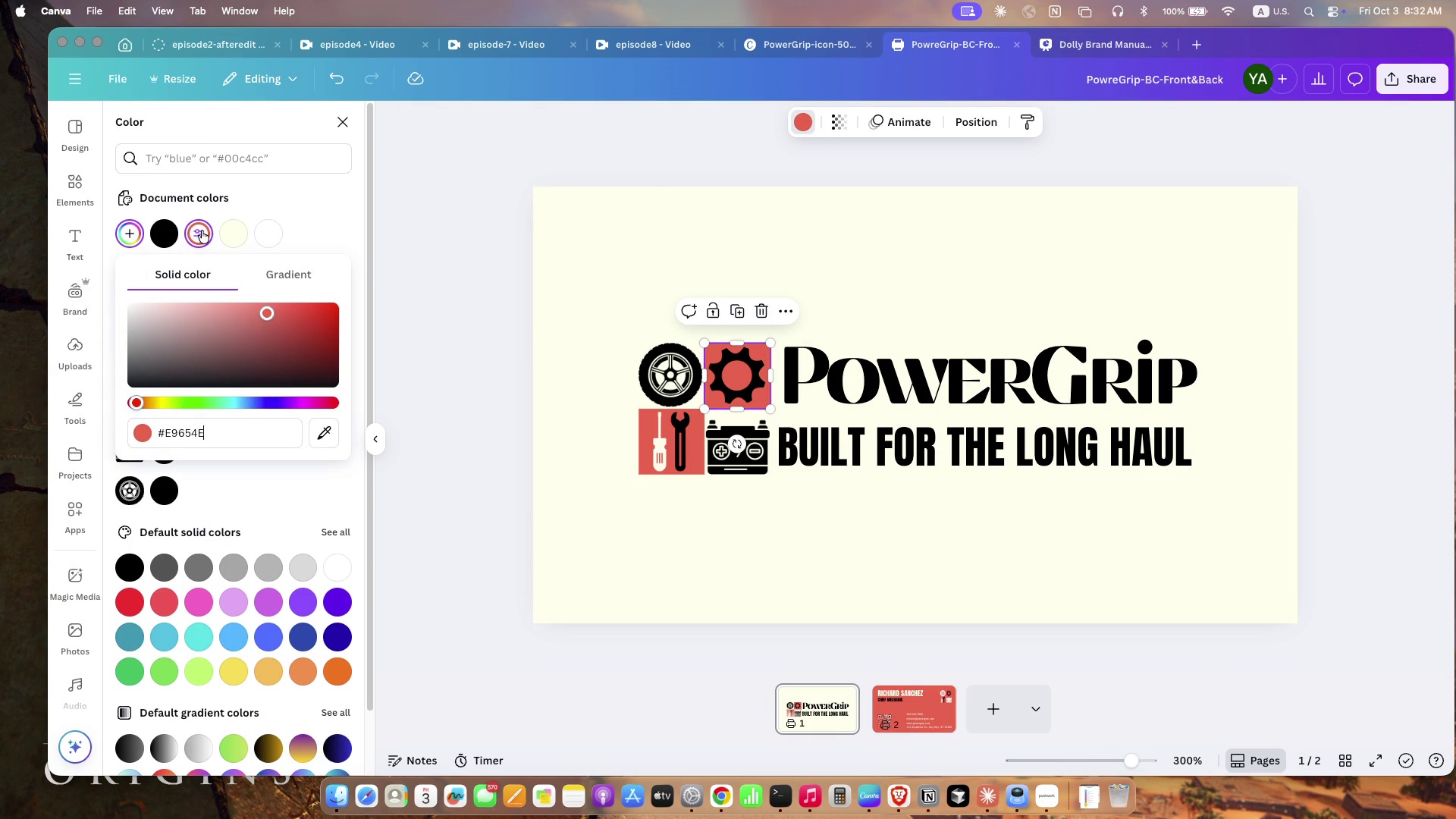 
triple_click([202, 231])
 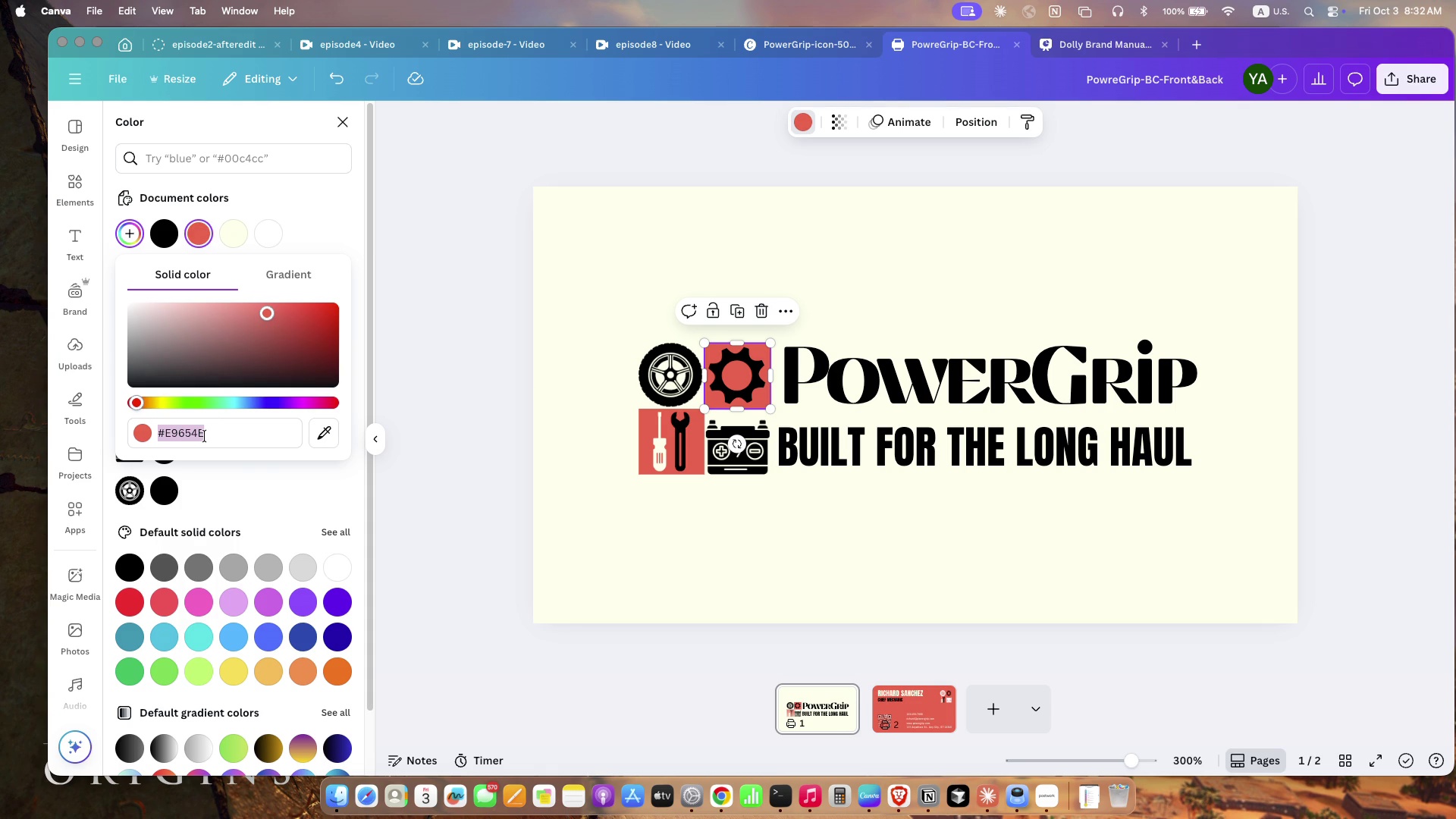 
double_click([205, 436])
 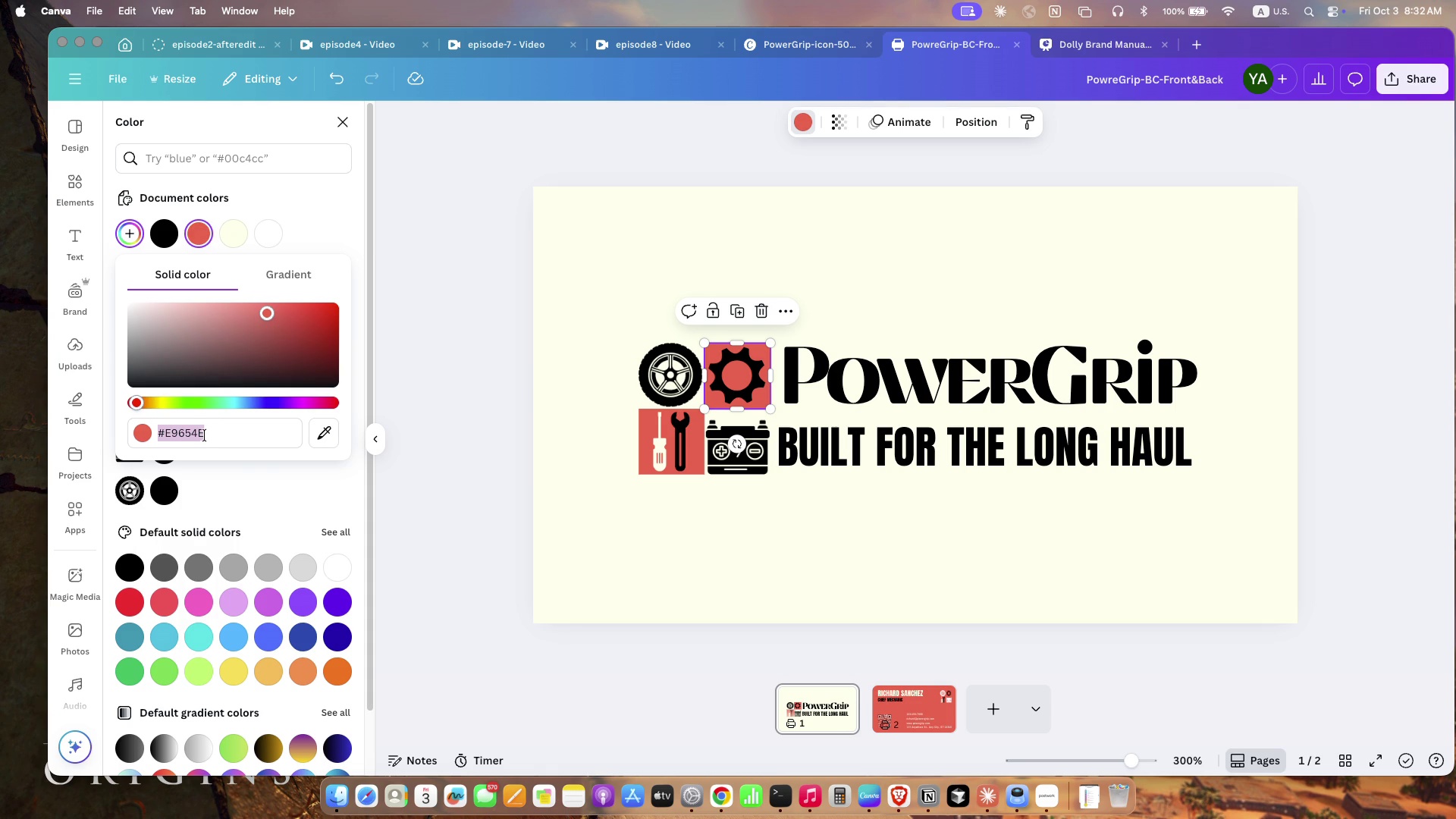 
triple_click([205, 436])